 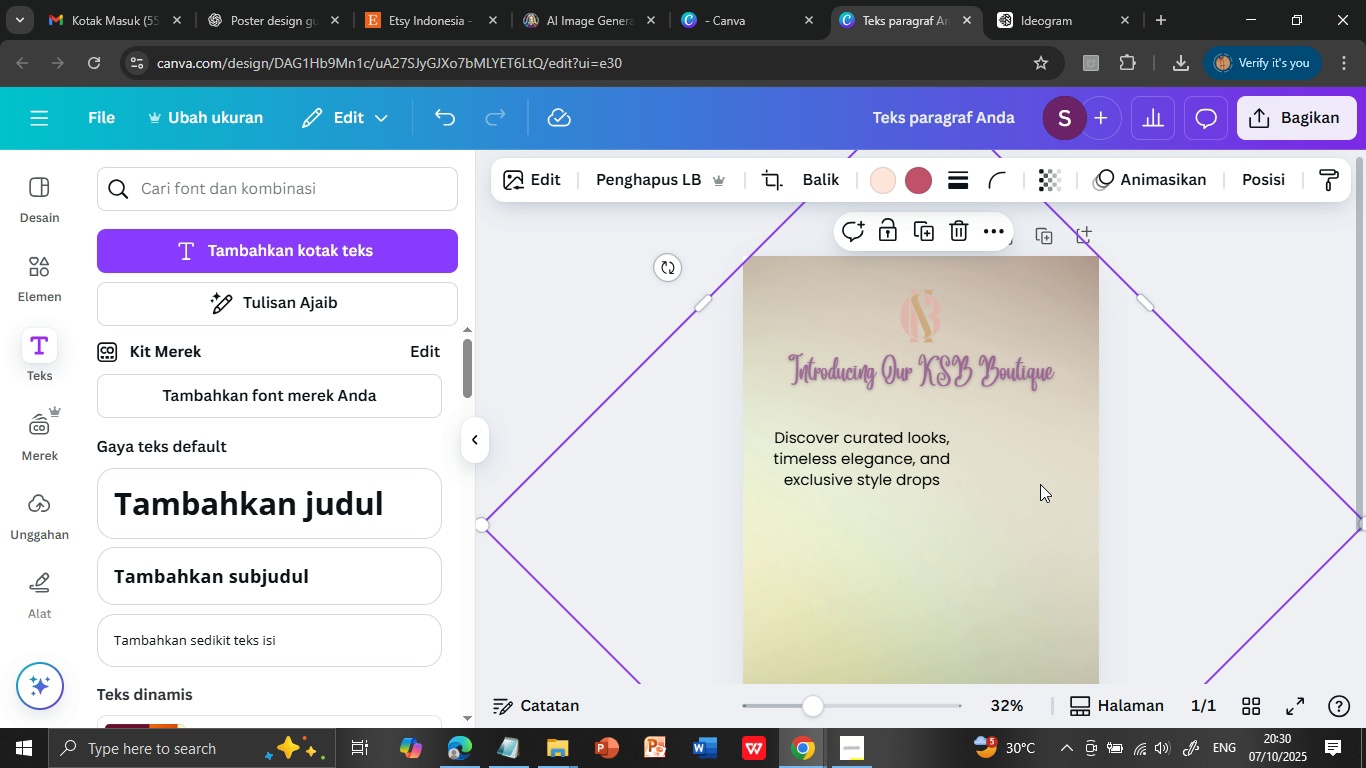 
double_click([860, 443])
 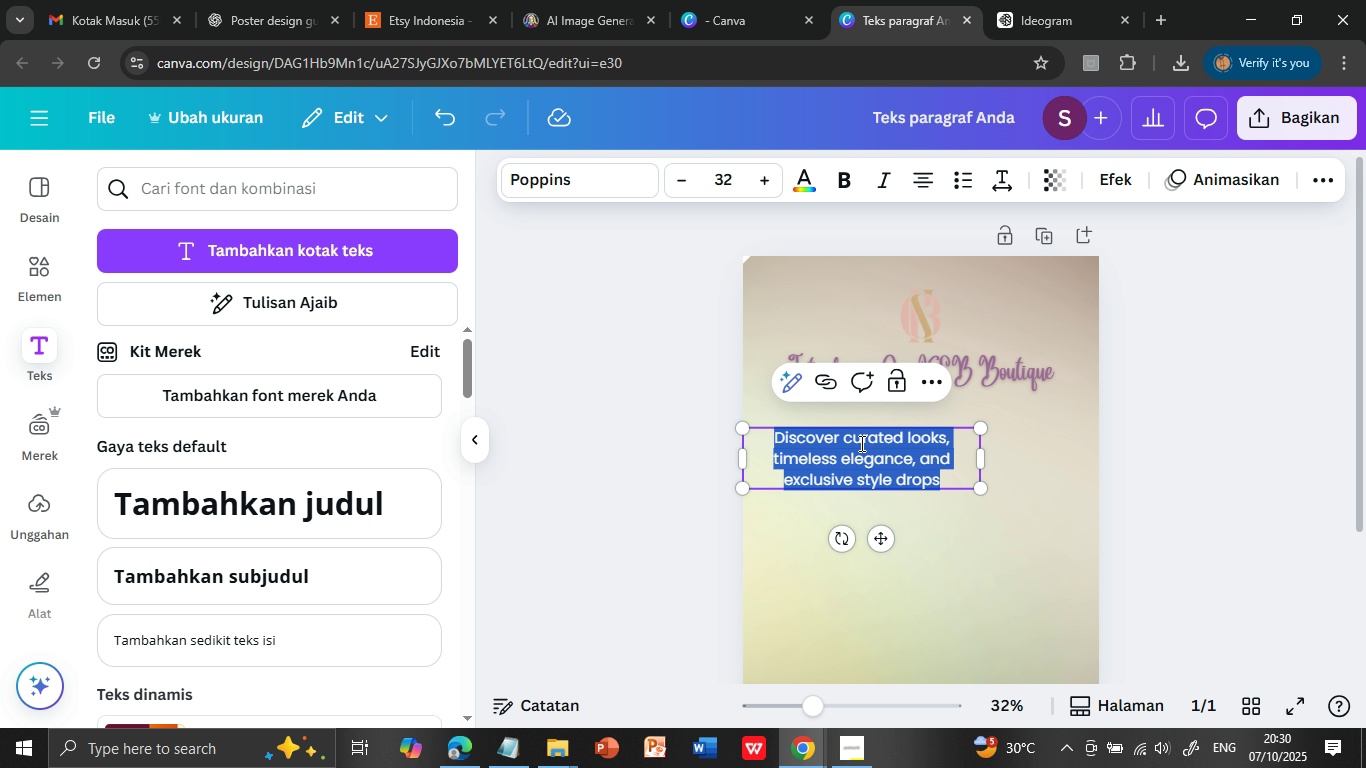 
triple_click([860, 443])
 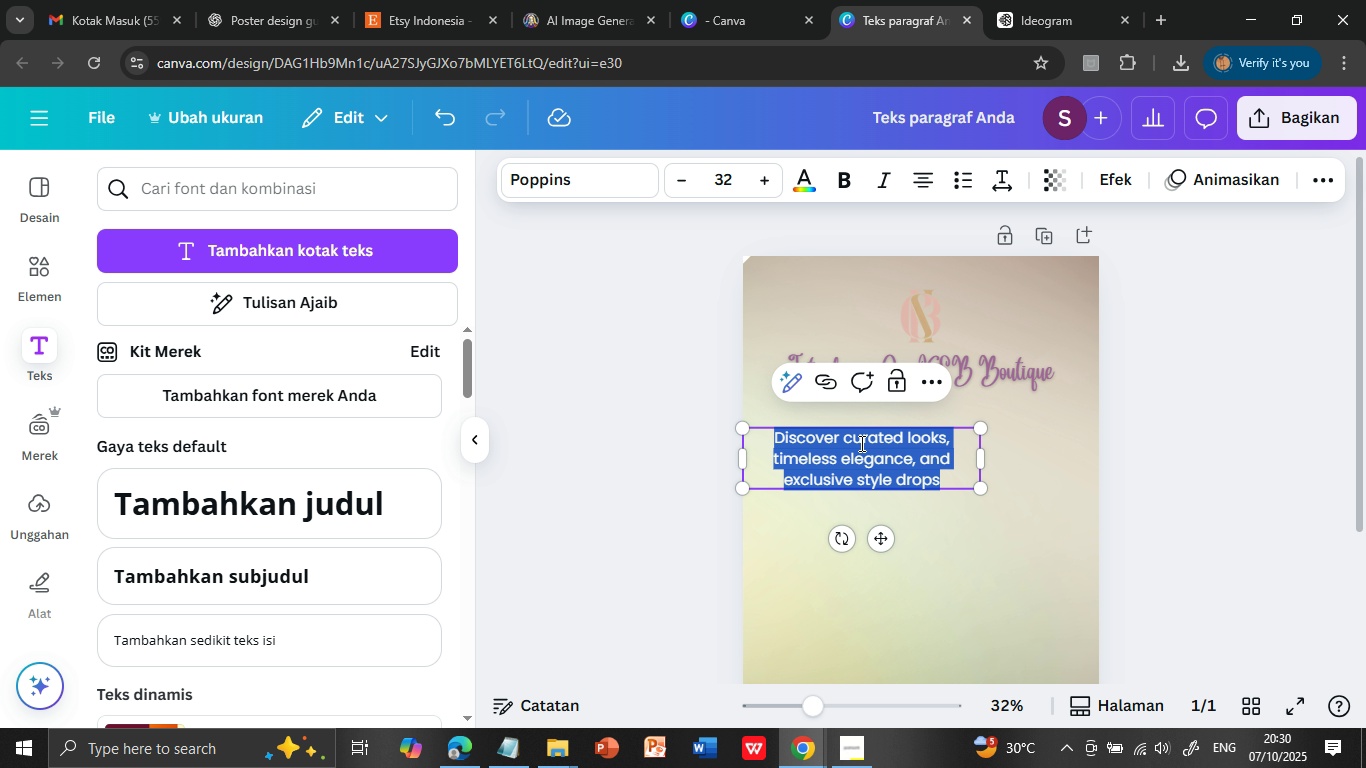 
triple_click([860, 443])
 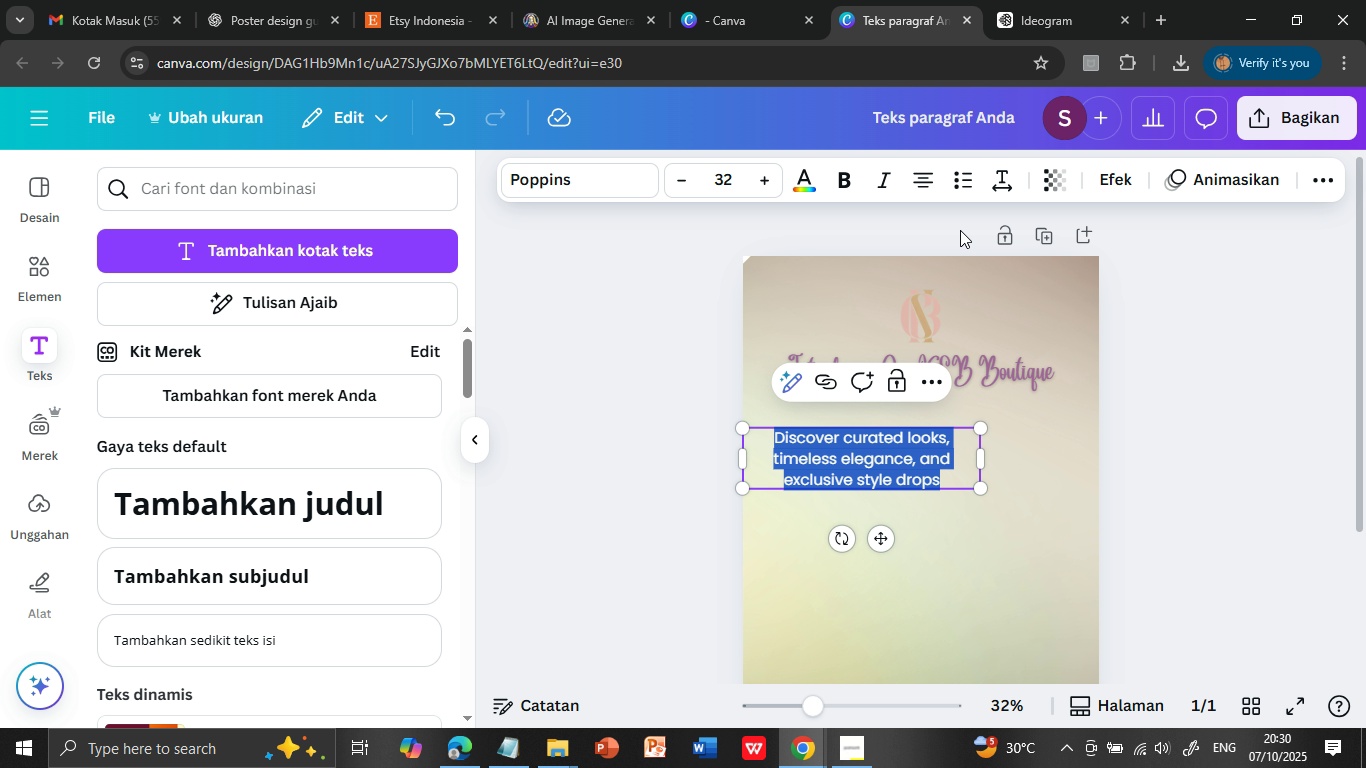 
mouse_move([1001, 203])
 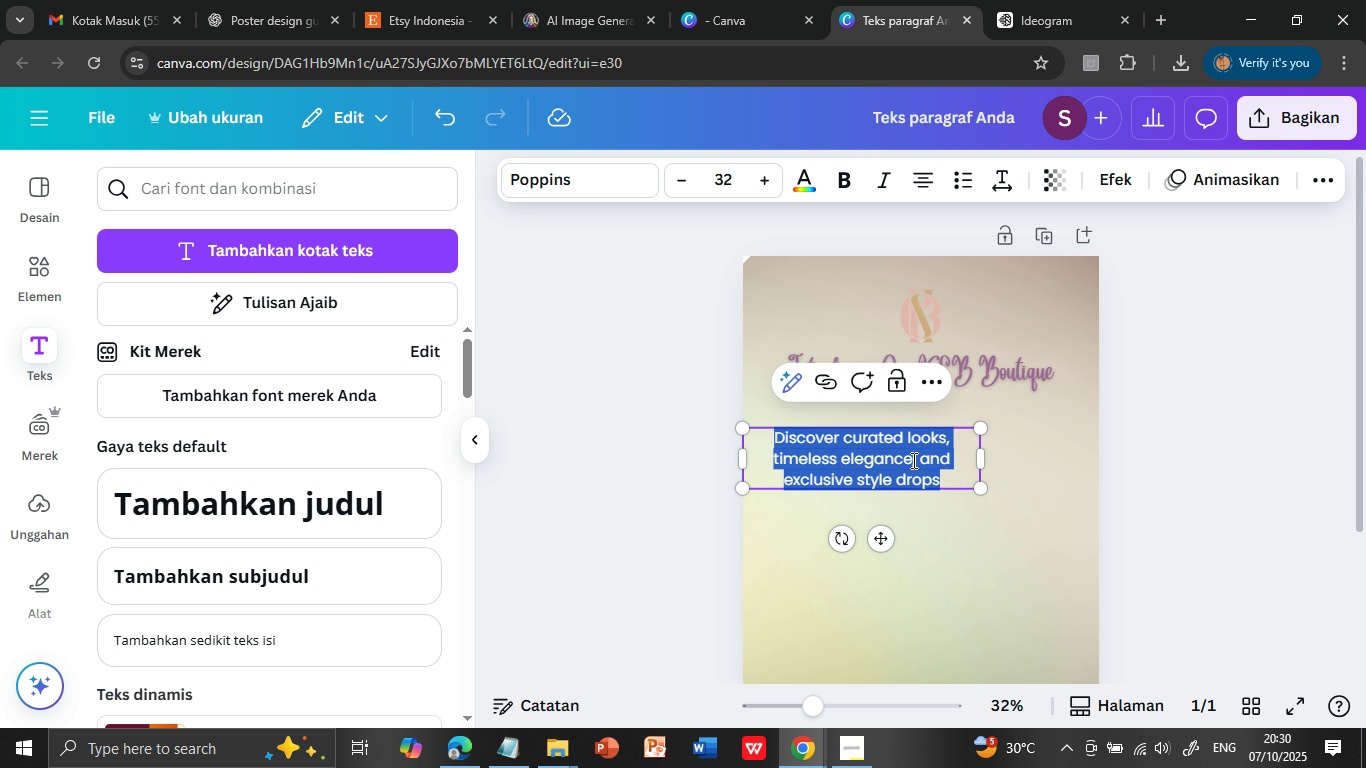 
left_click([919, 462])
 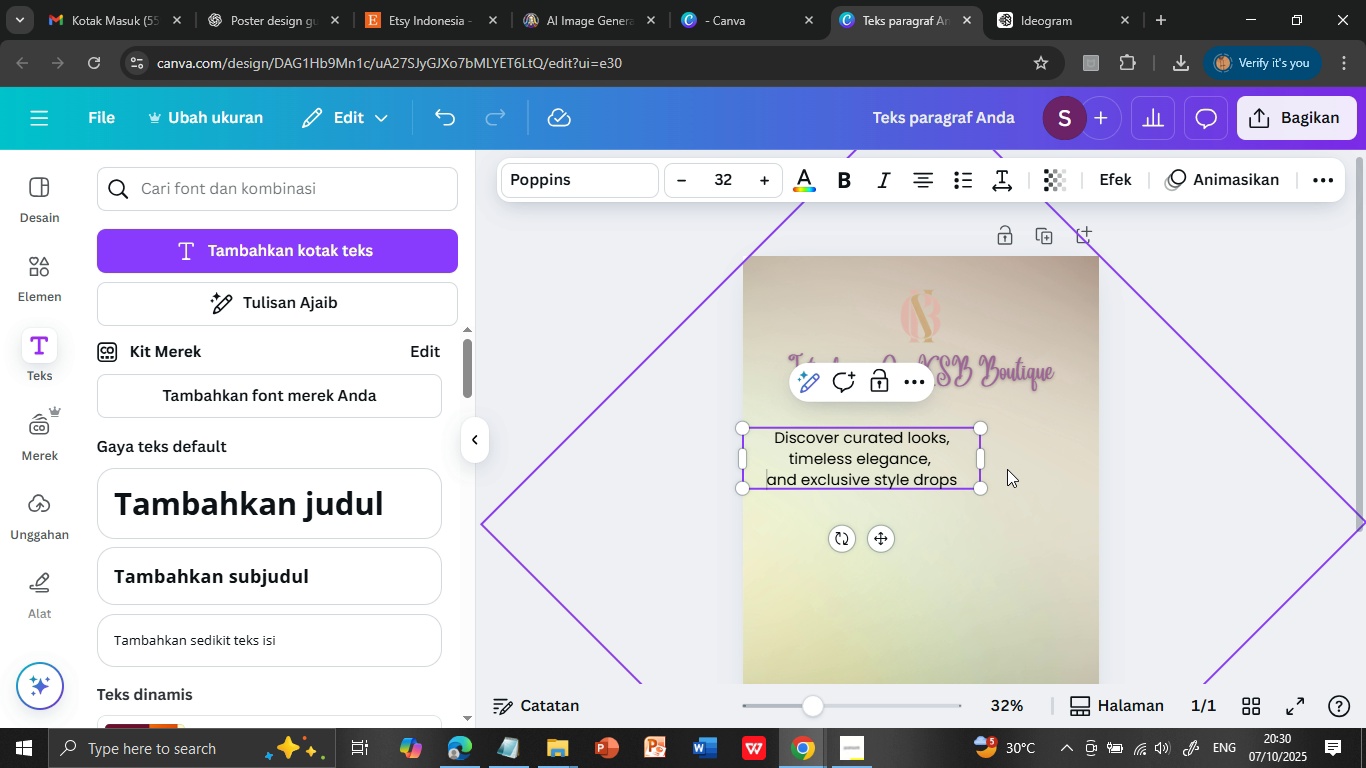 
key(Enter)
 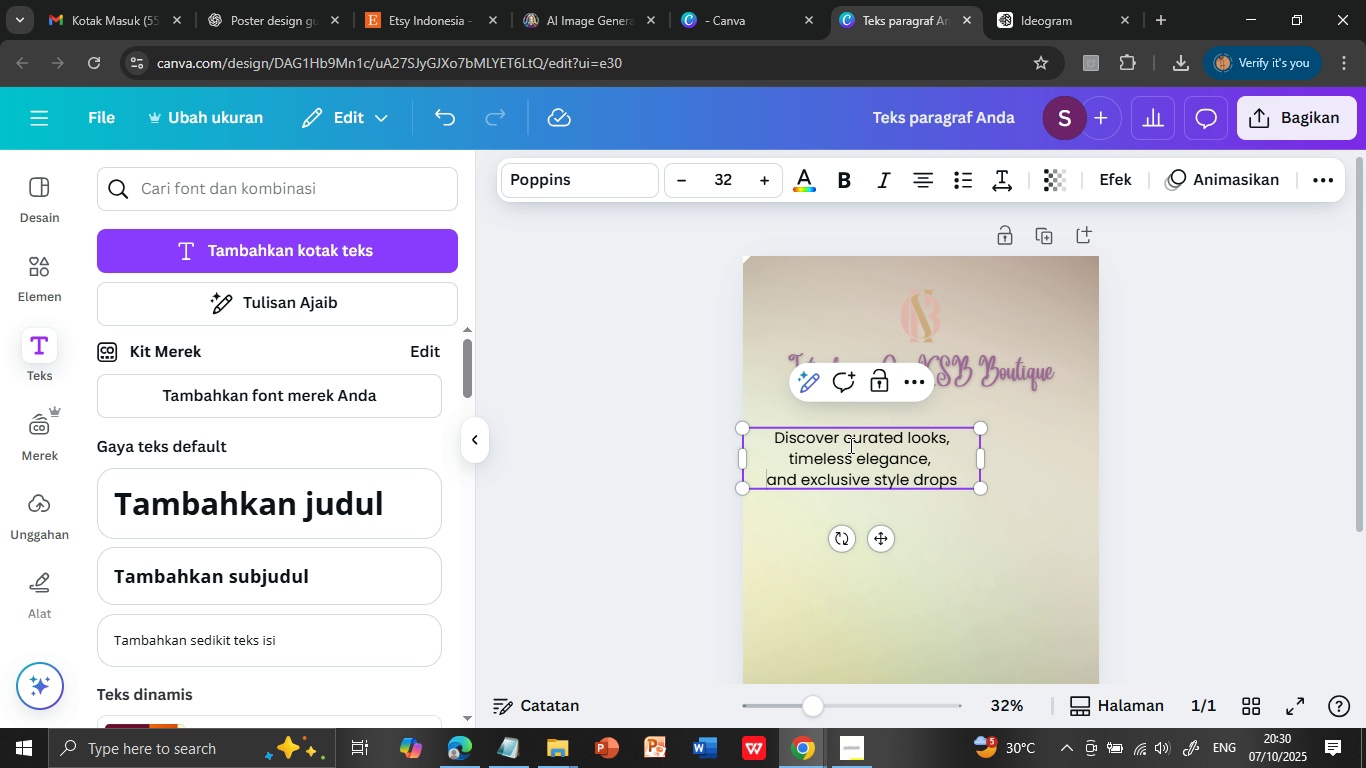 
left_click([849, 445])
 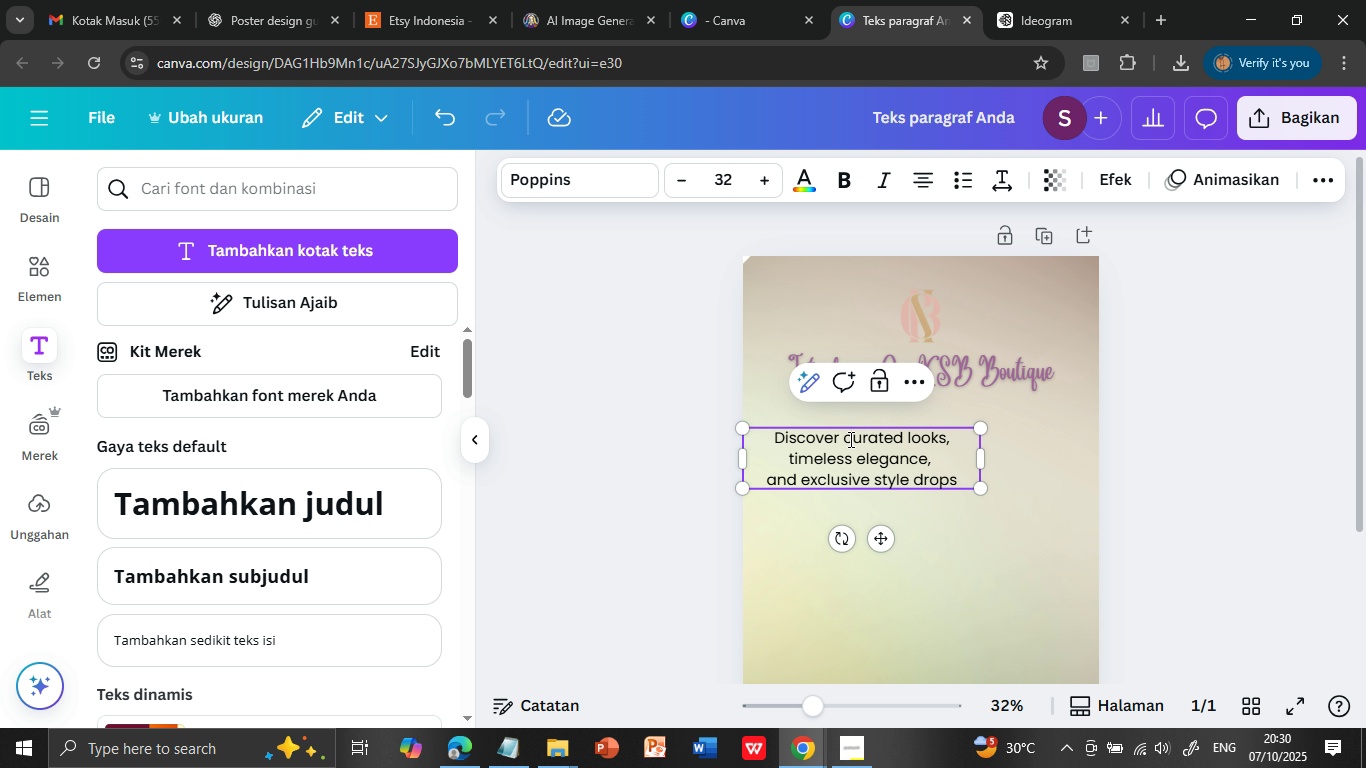 
double_click([849, 439])
 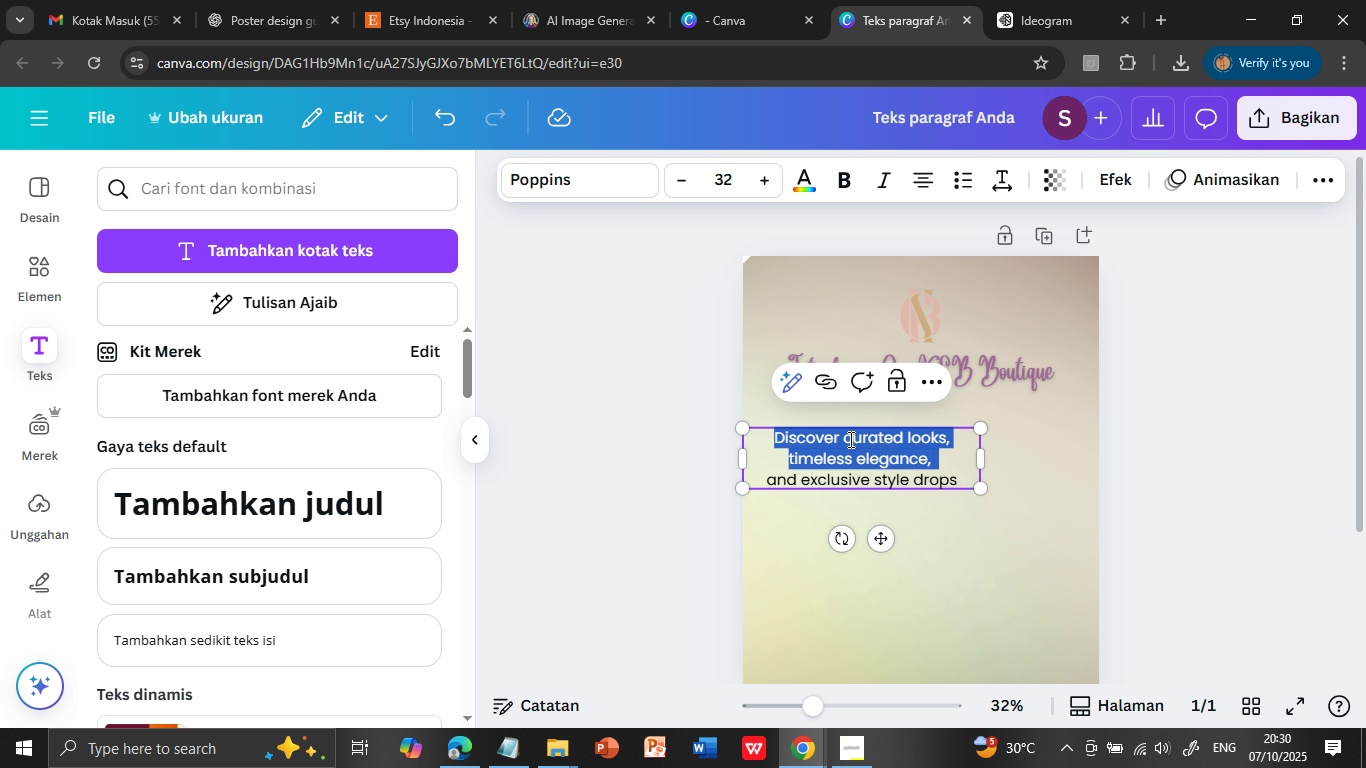 
triple_click([849, 439])